 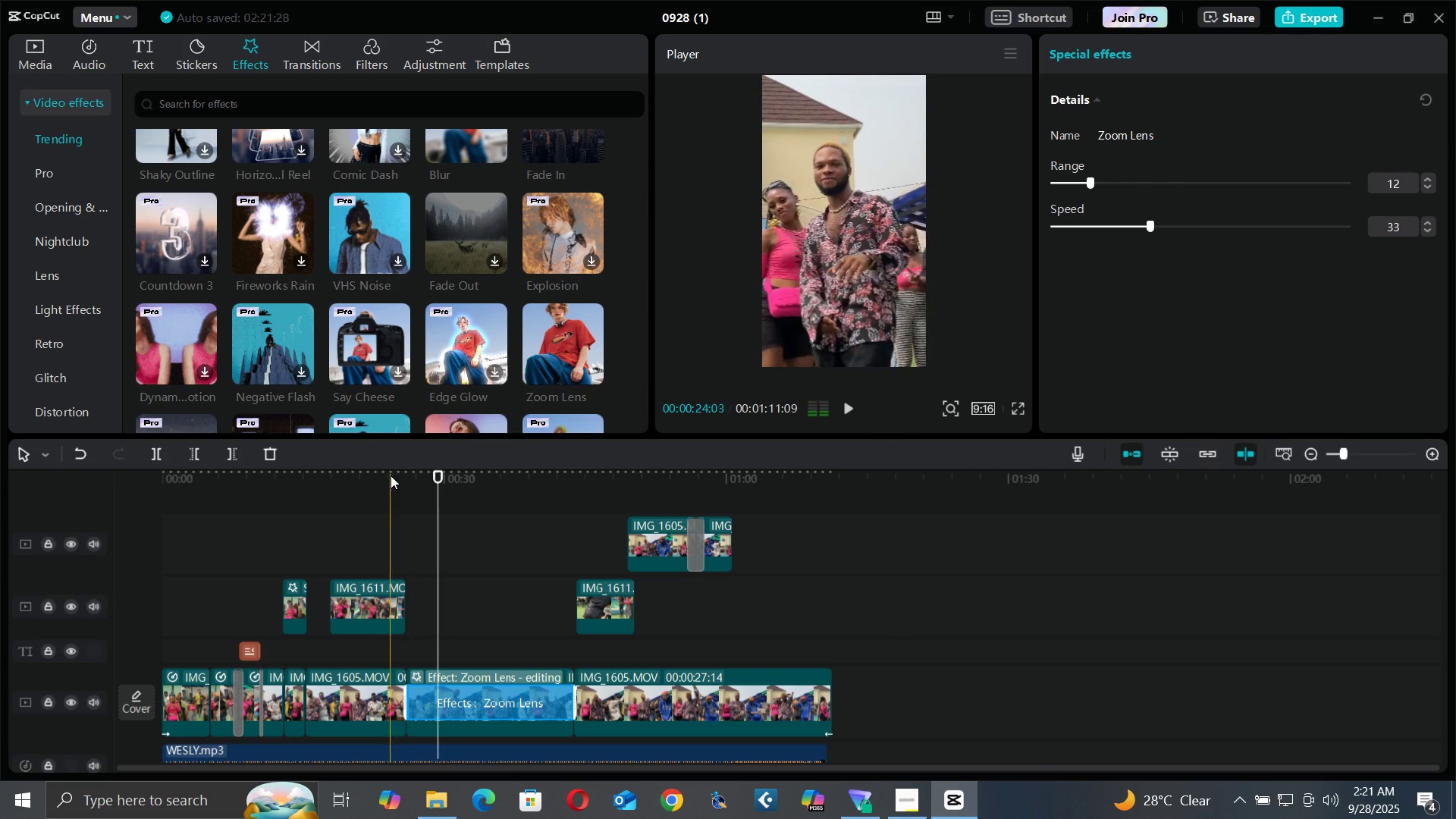 
left_click([392, 478])
 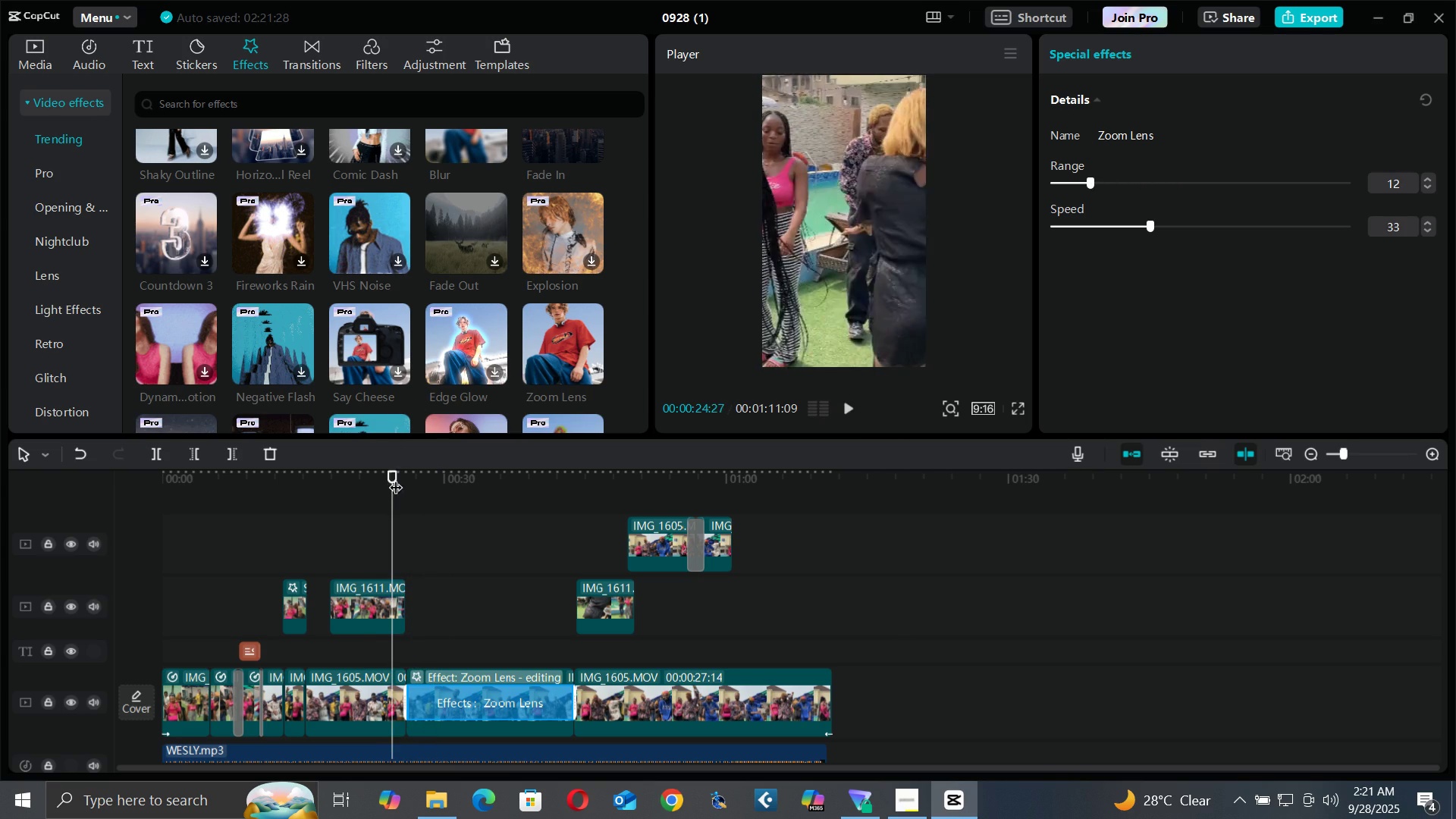 
key(Space)
 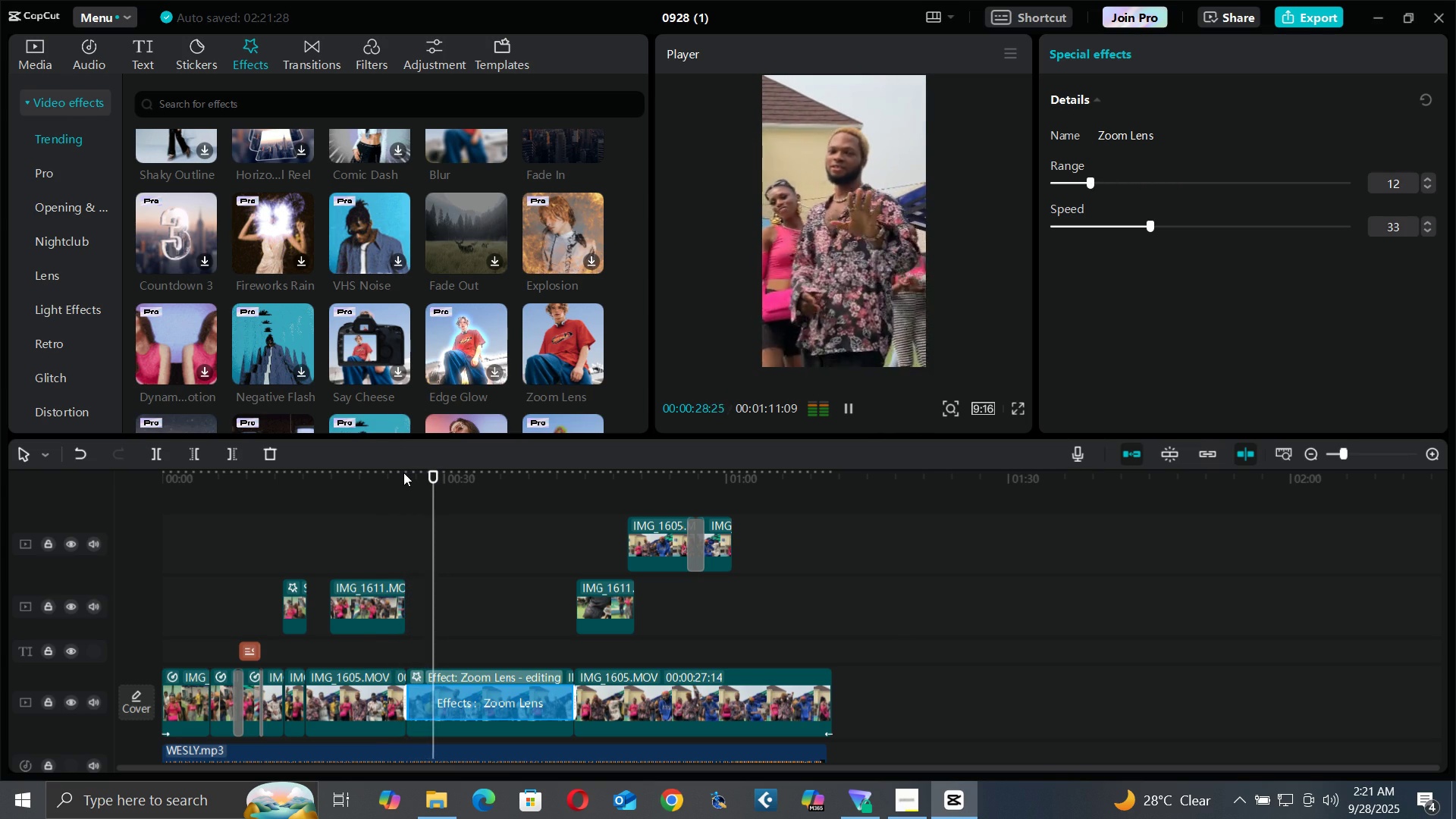 
wait(5.3)
 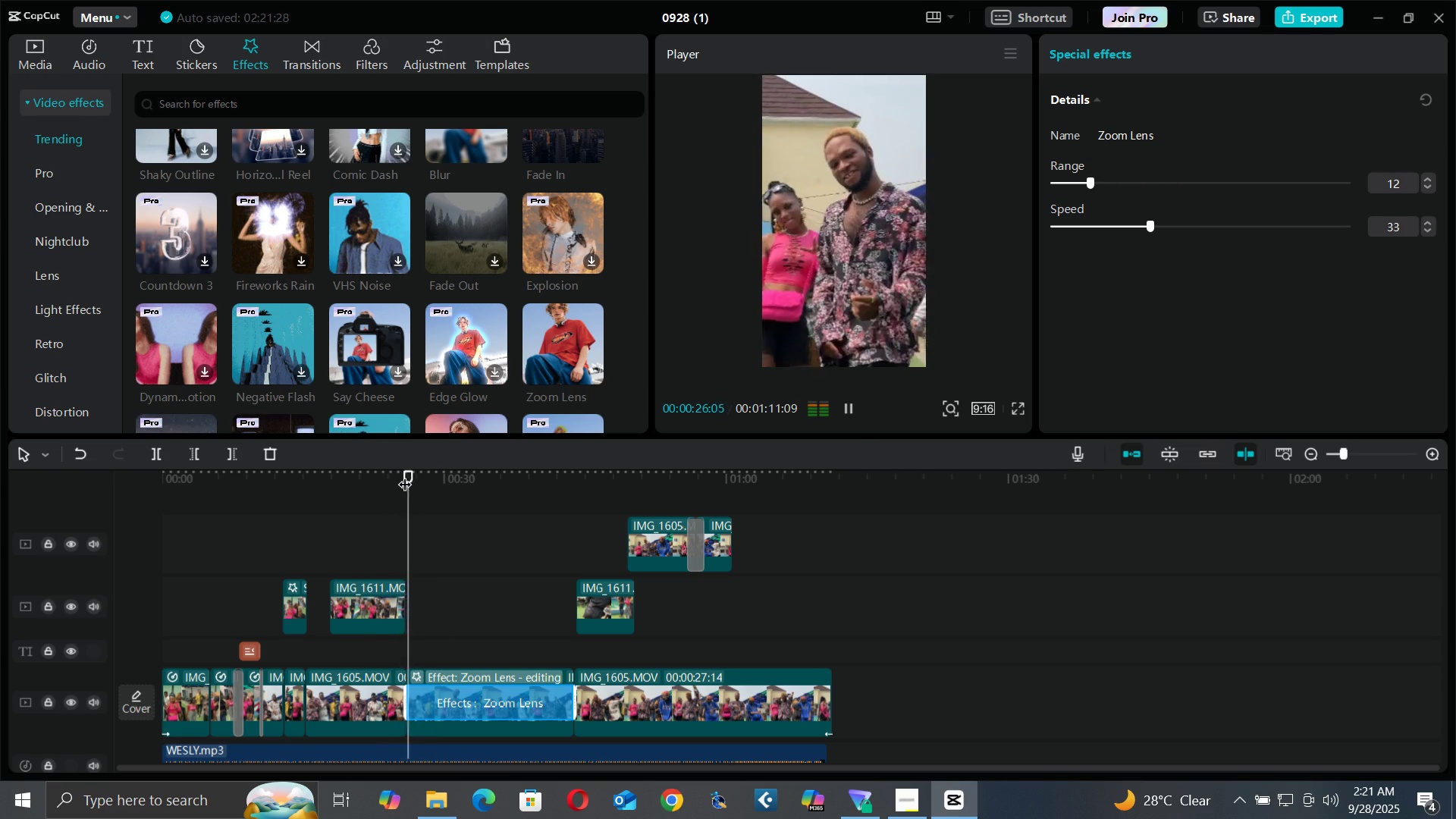 
key(Space)